 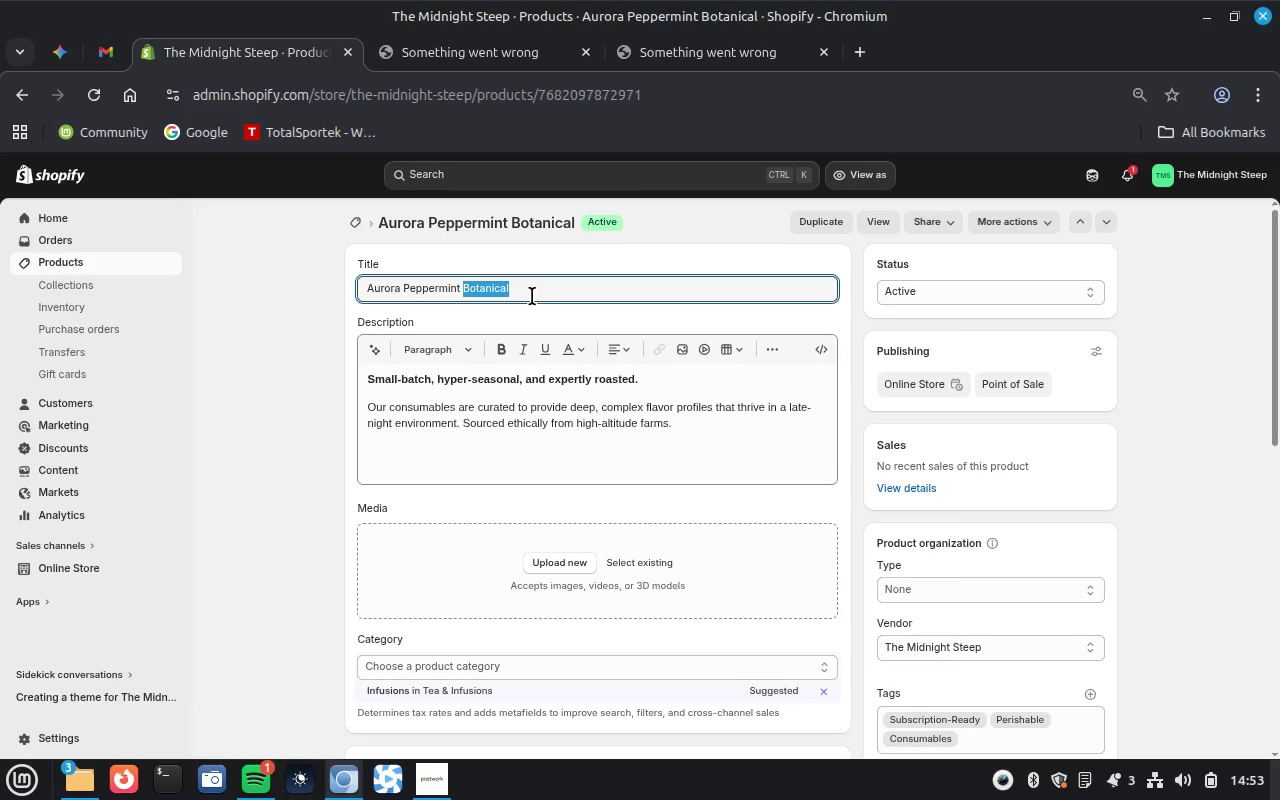 
double_click([563, 284])
 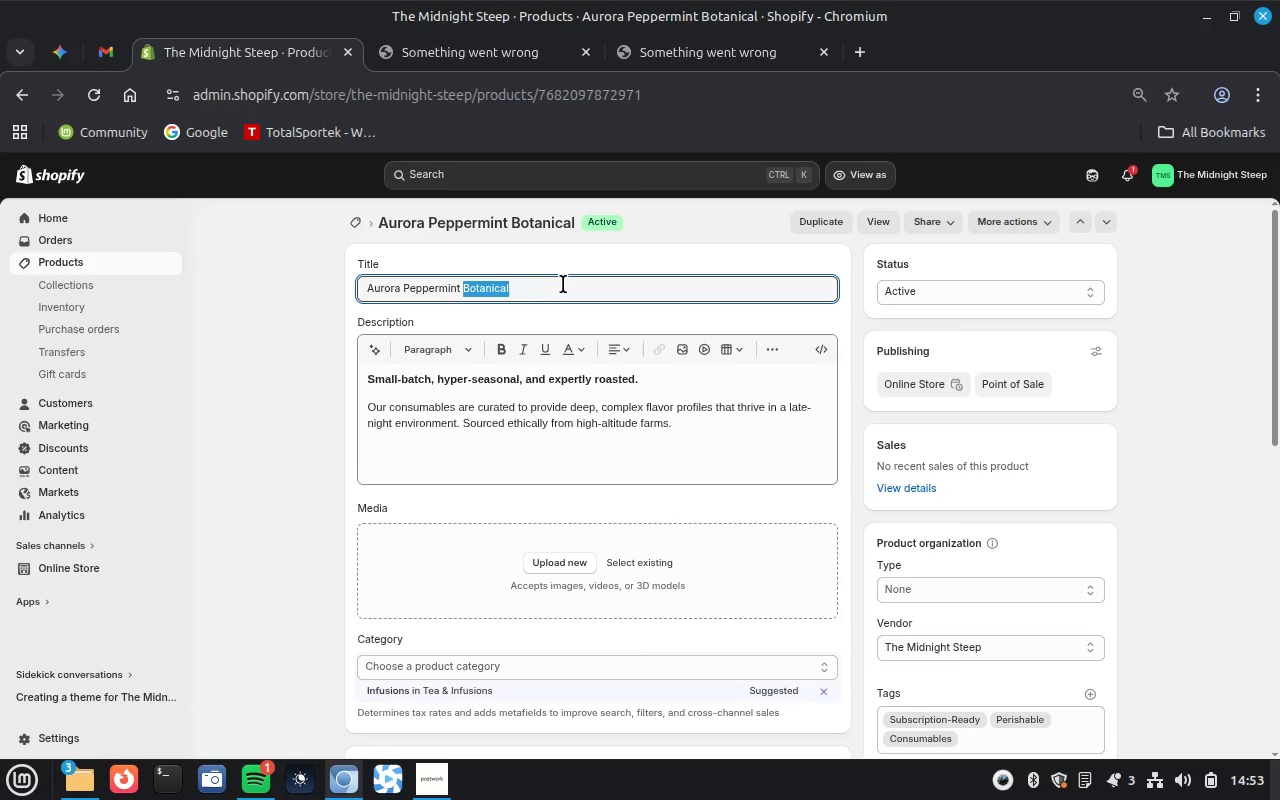 
triple_click([563, 284])
 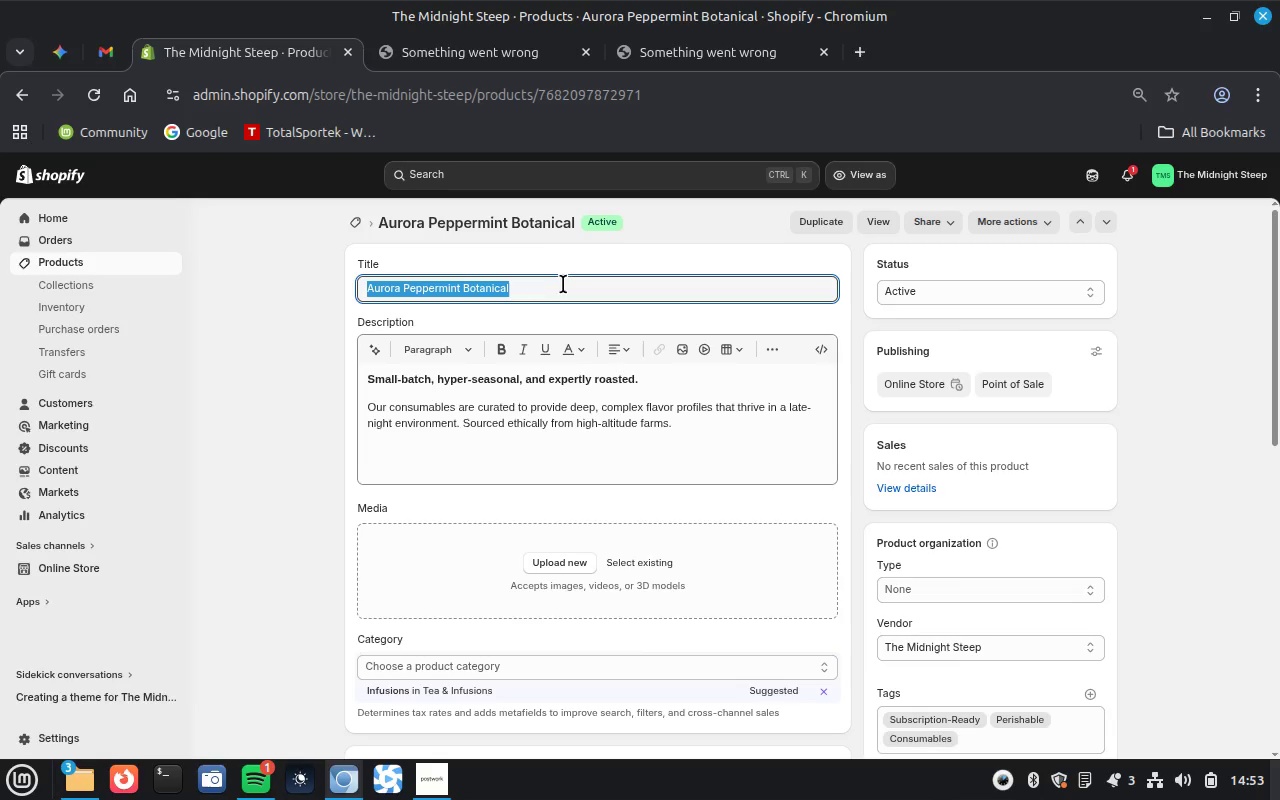 
key(Control+C)
 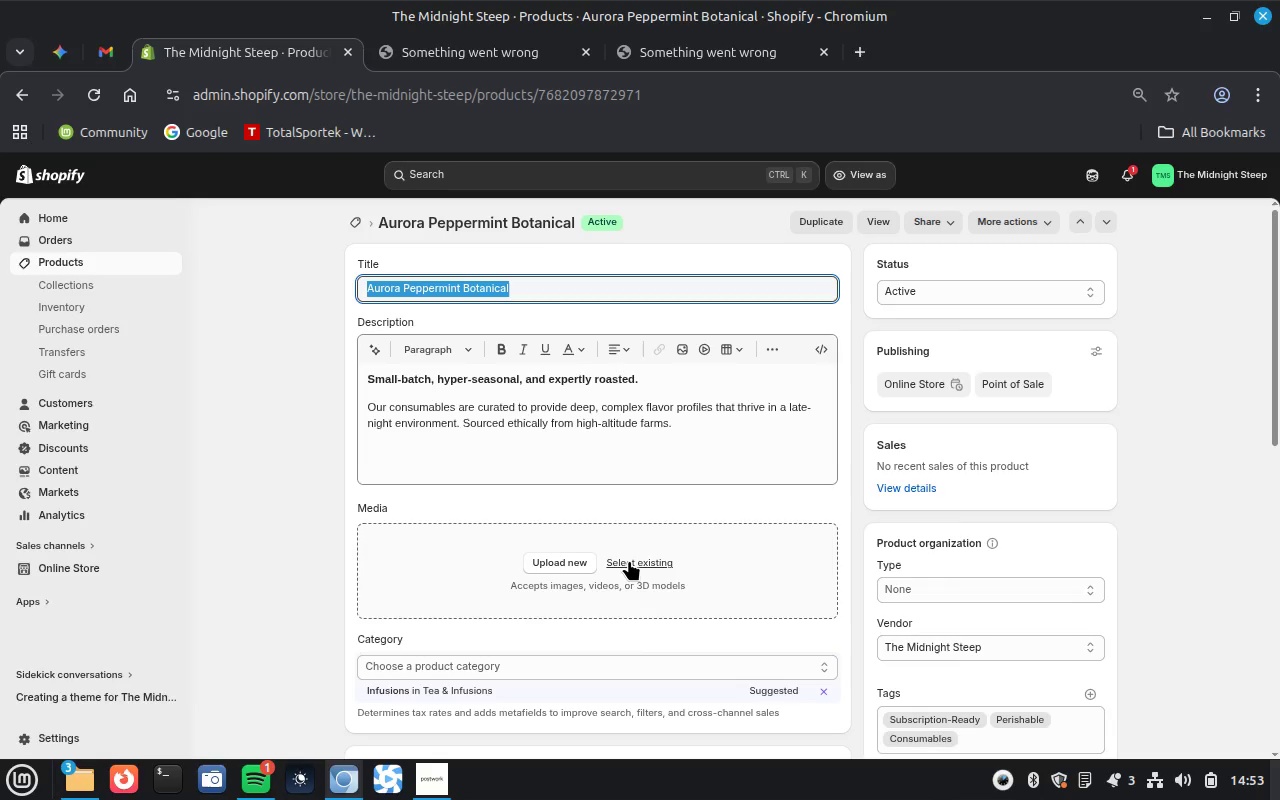 
left_click([629, 560])
 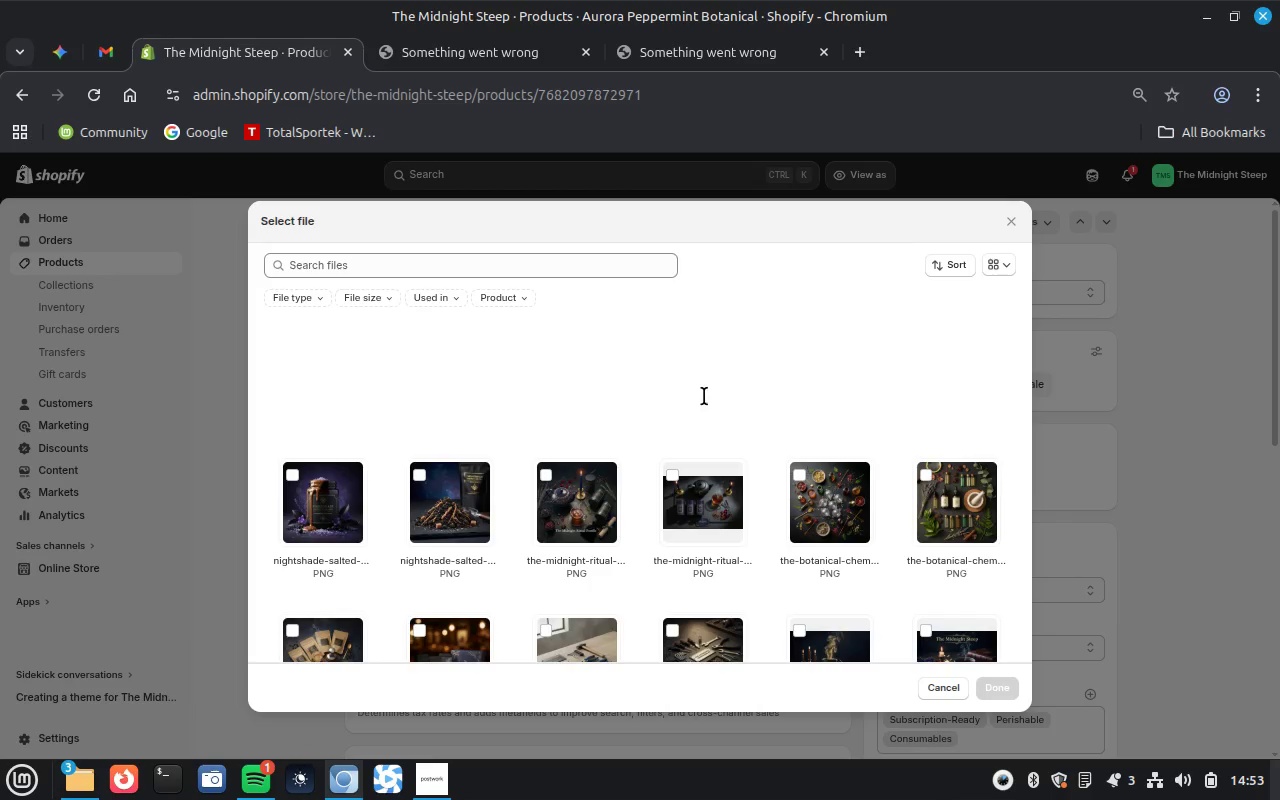 
left_click([714, 362])
 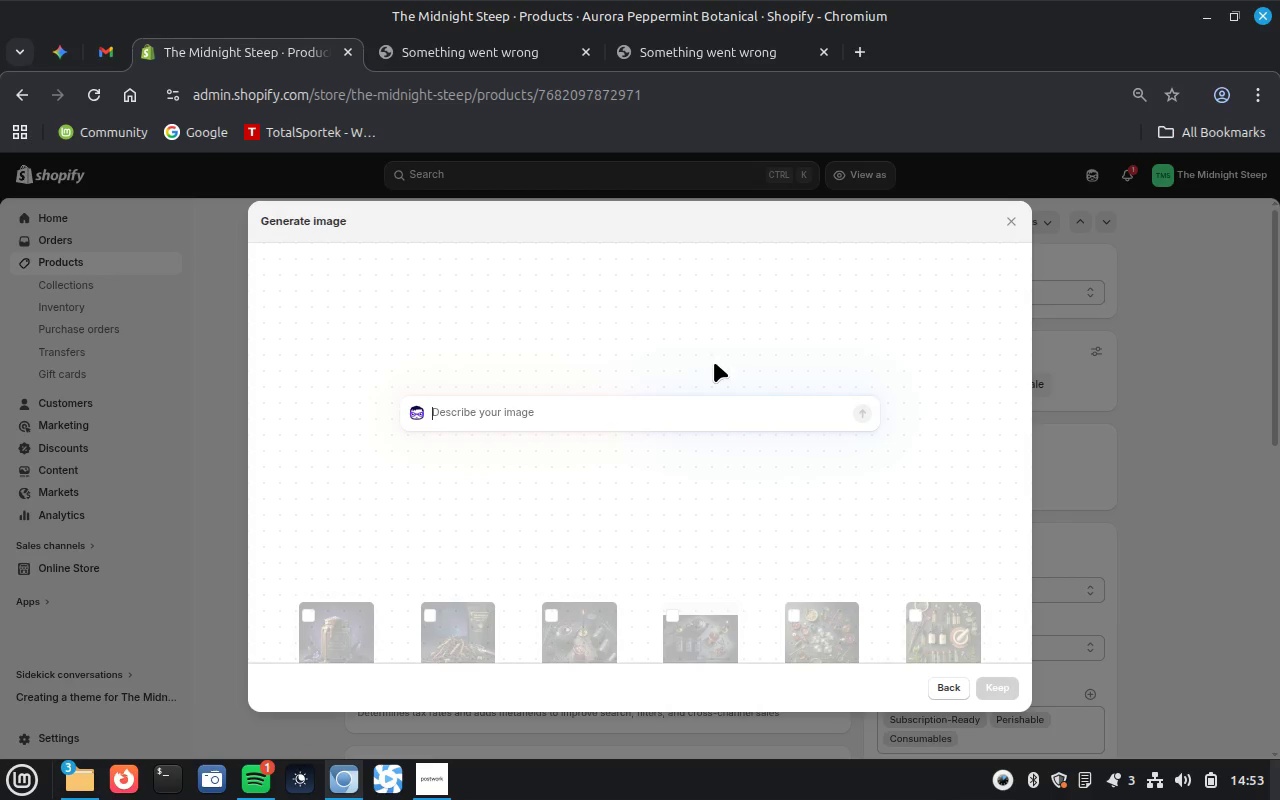 
key(Control+ControlLeft)
 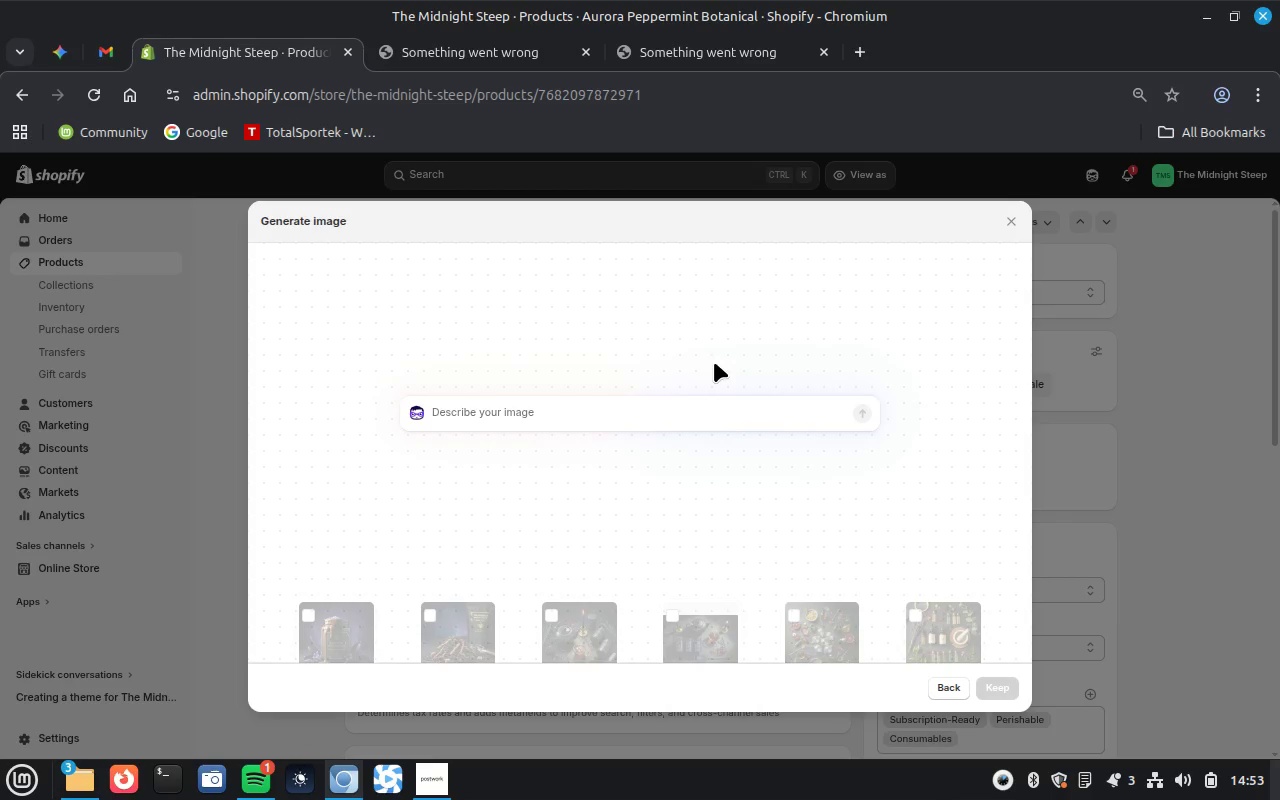 
key(Control+V)
 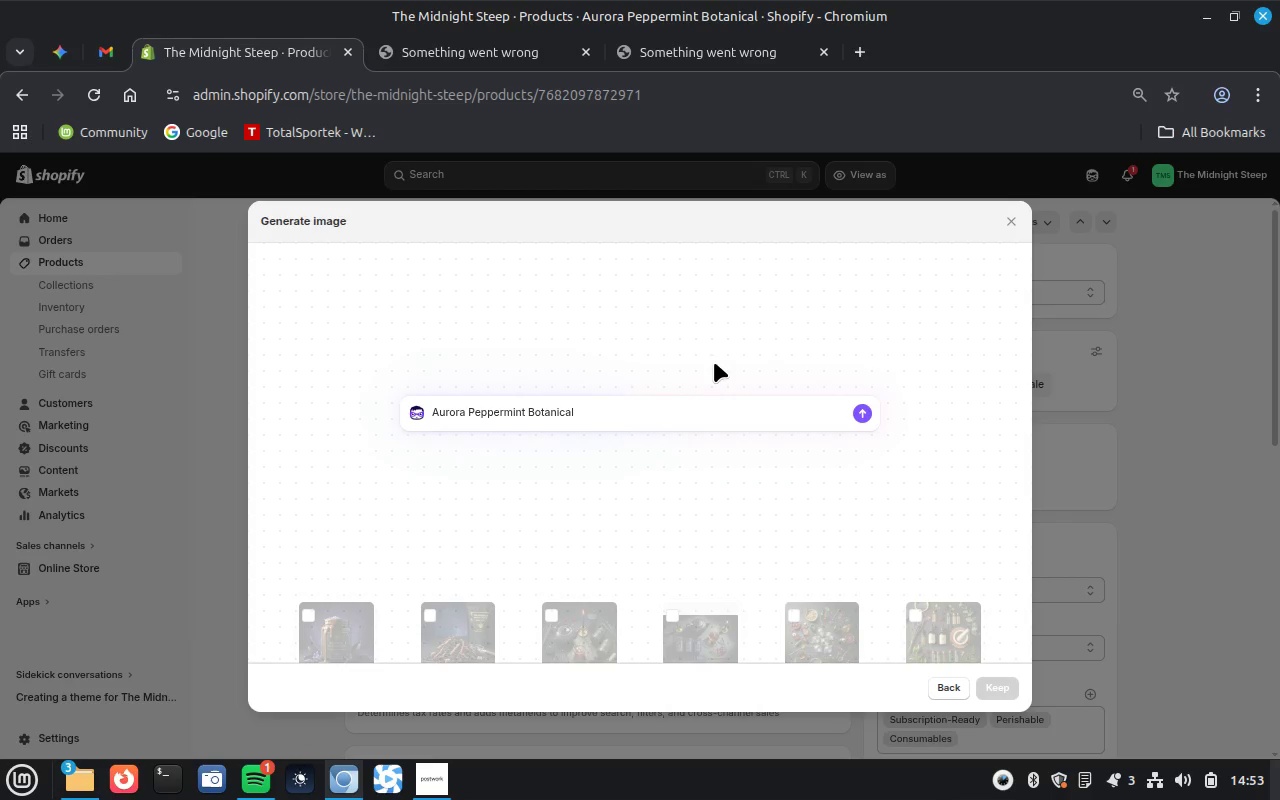 
key(Enter)
 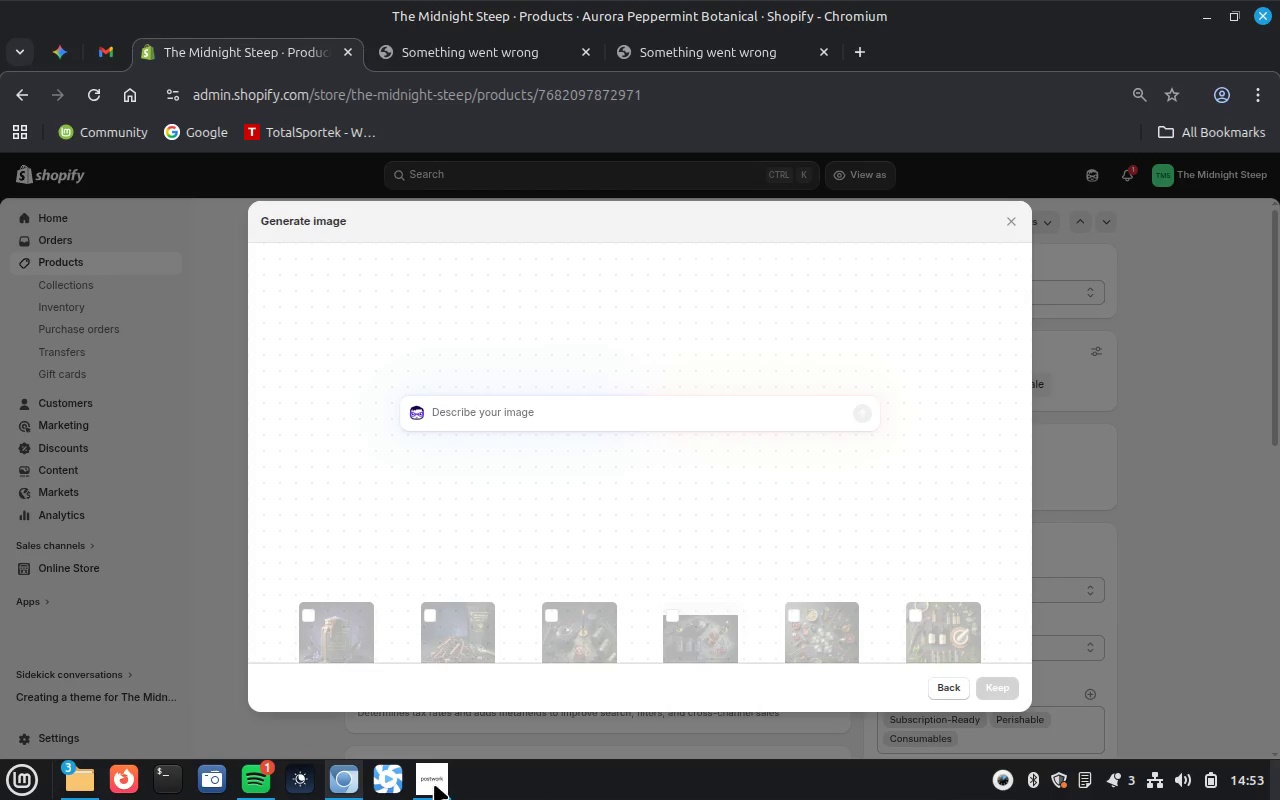 
left_click([436, 783])